 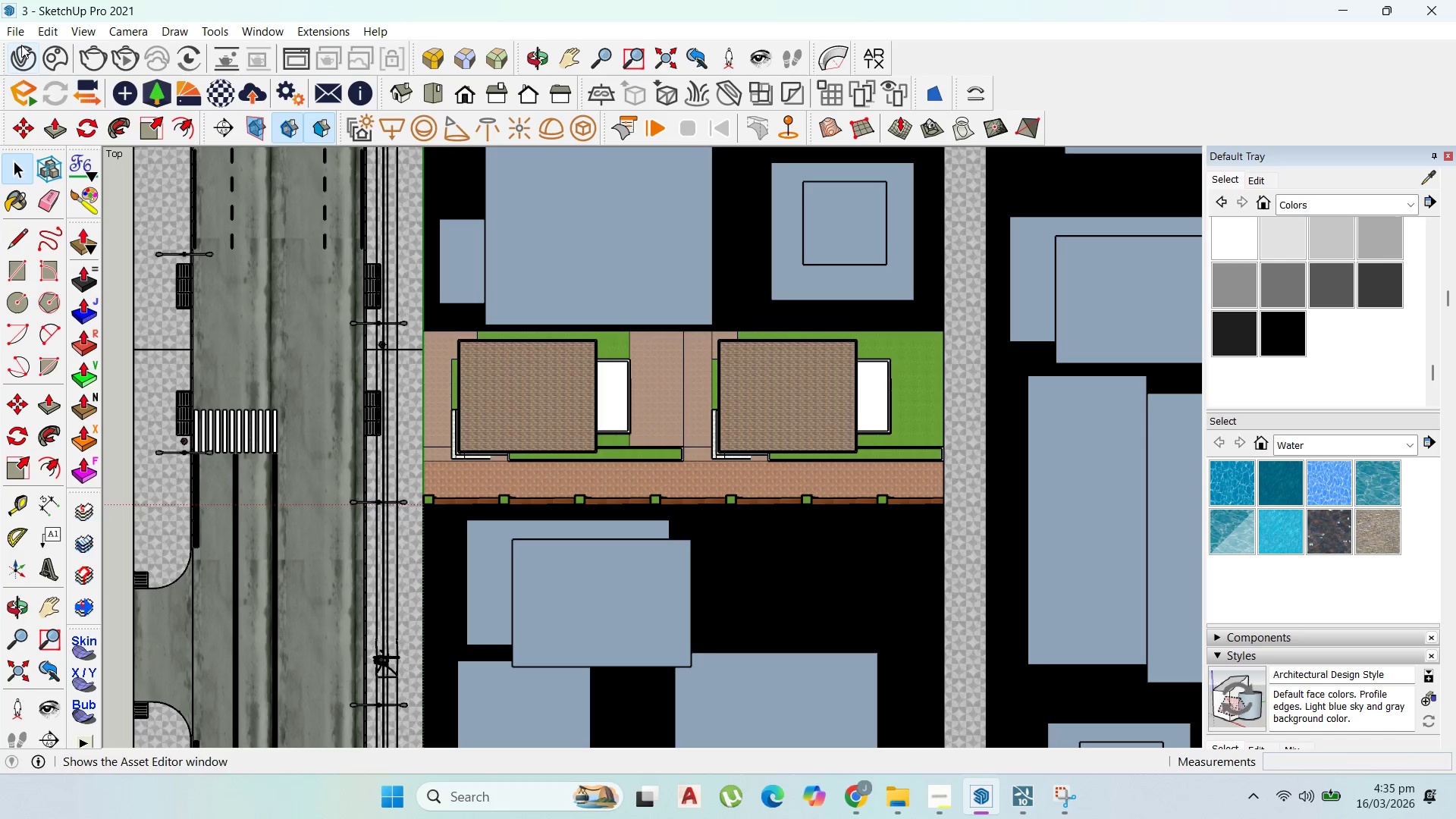 
left_click([34, 52])
 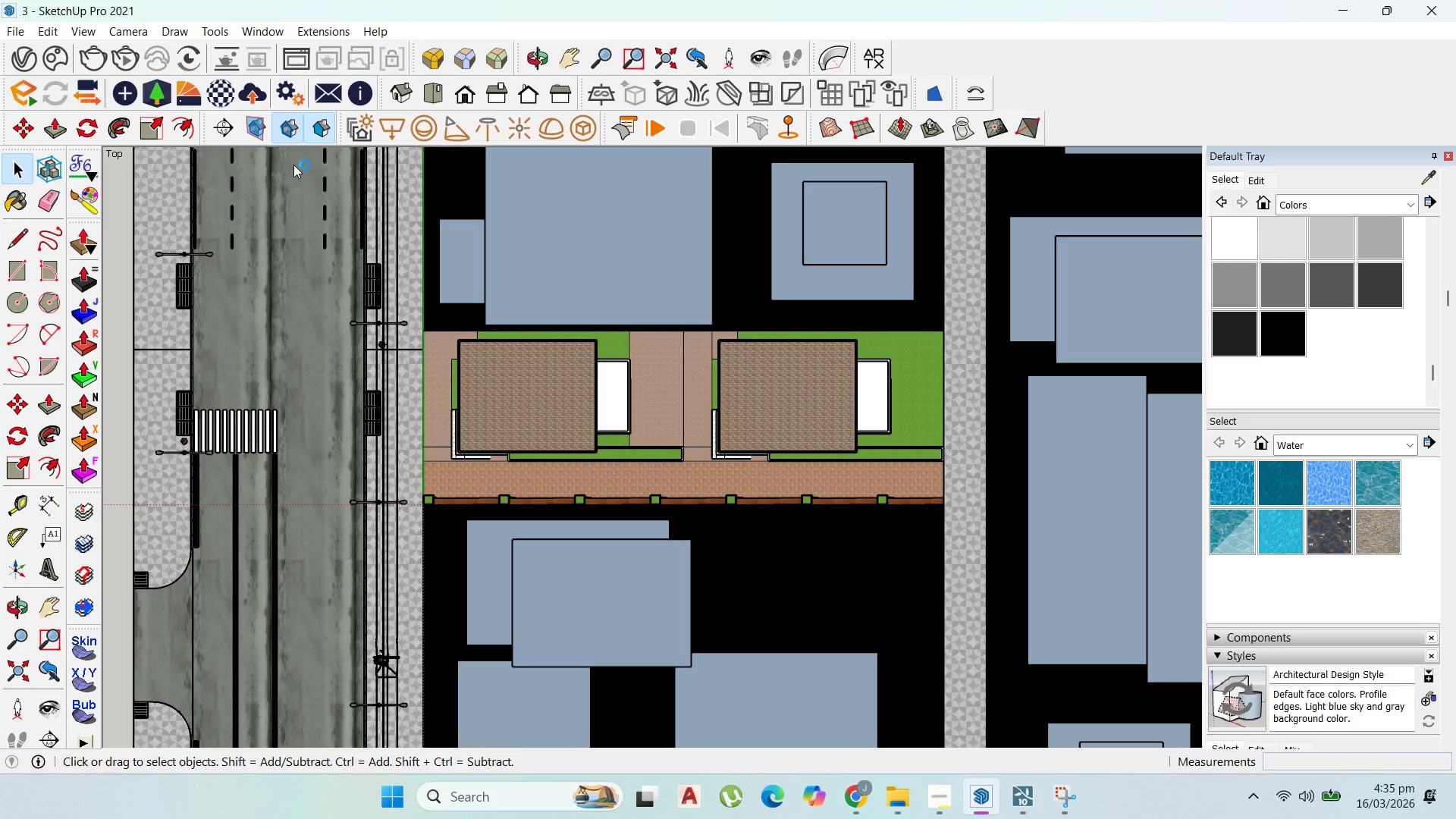 
wait(8.36)
 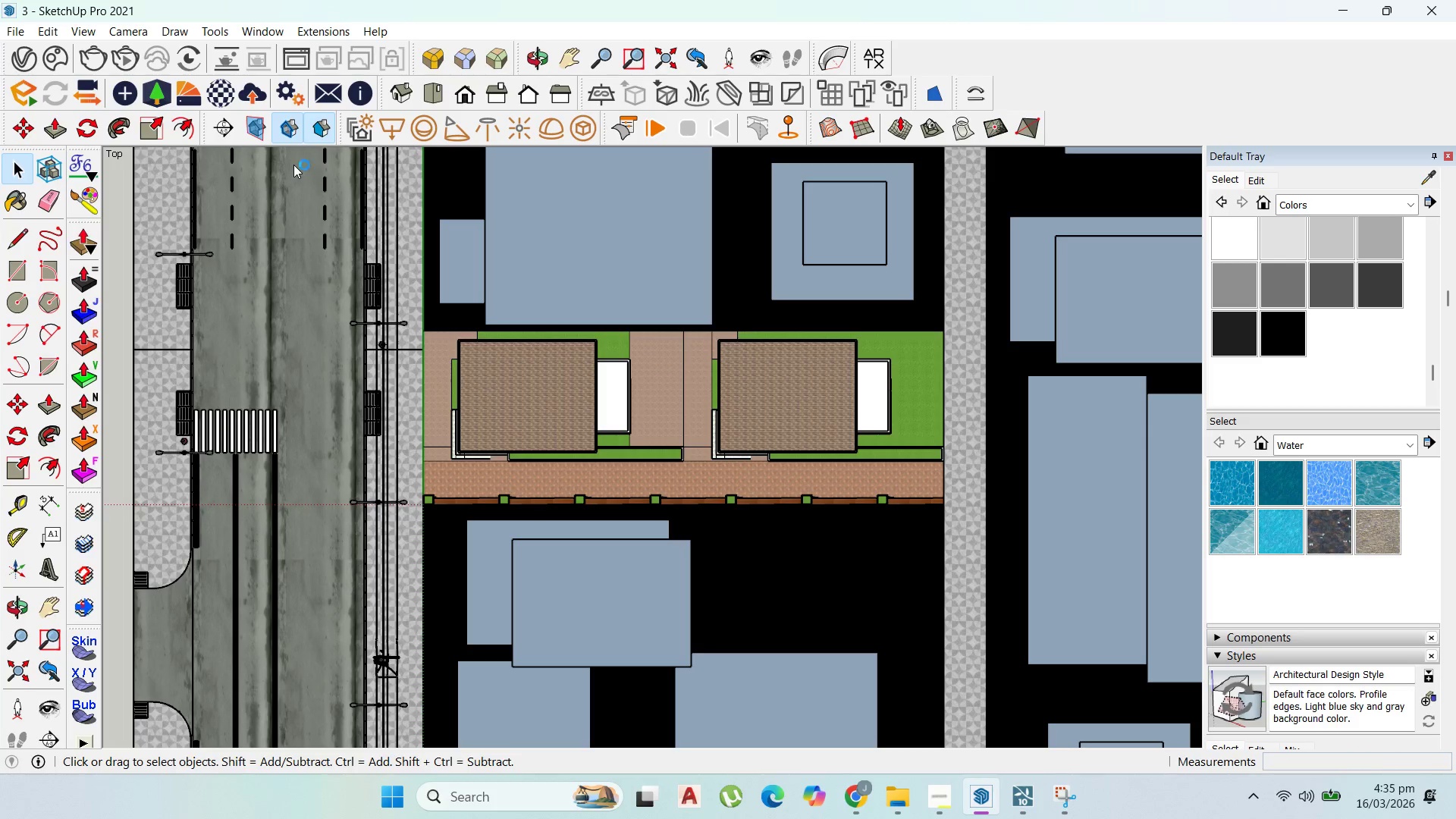 
left_click([1007, 791])
 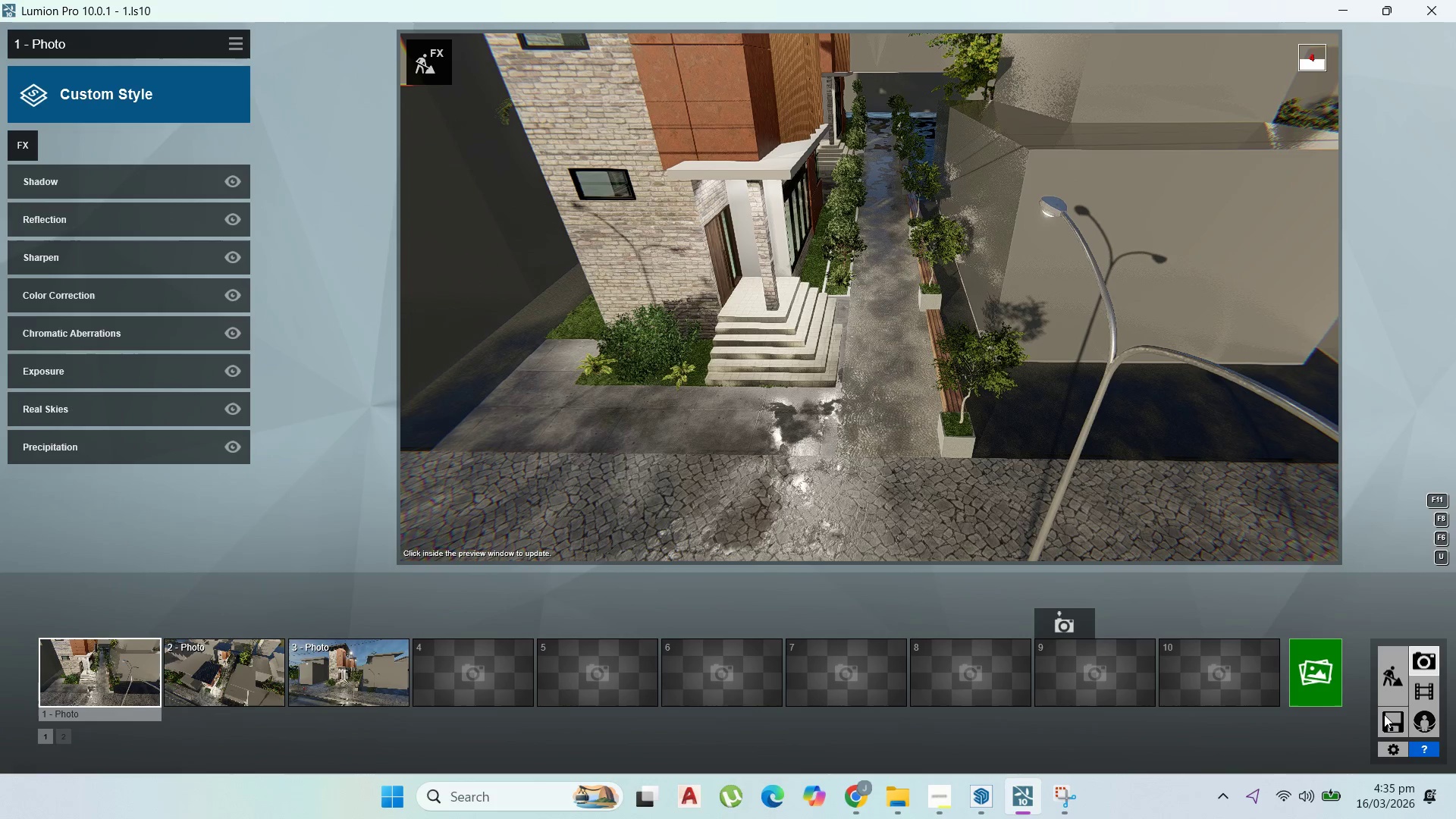 
double_click([1385, 714])
 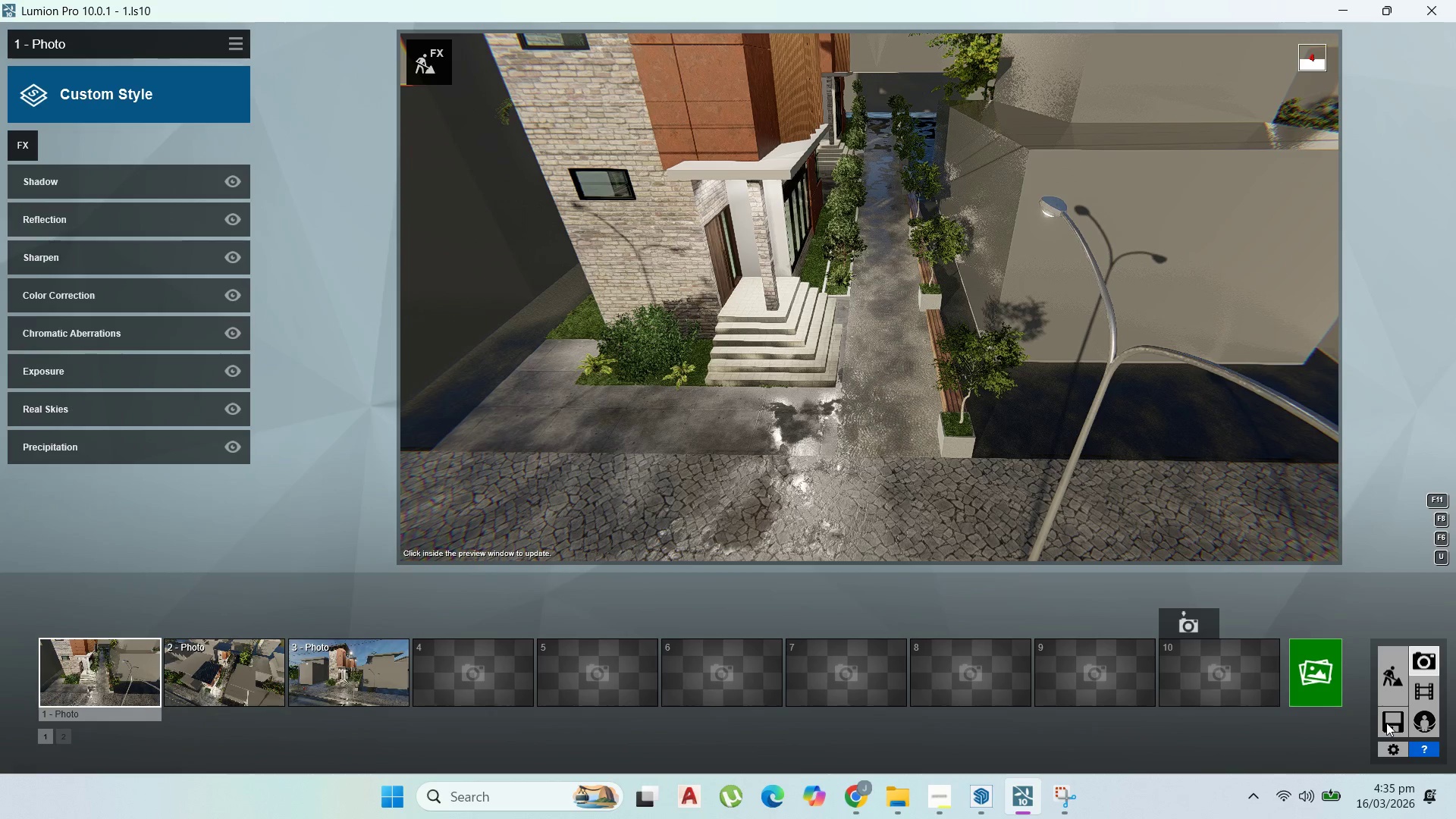 
double_click([1386, 723])
 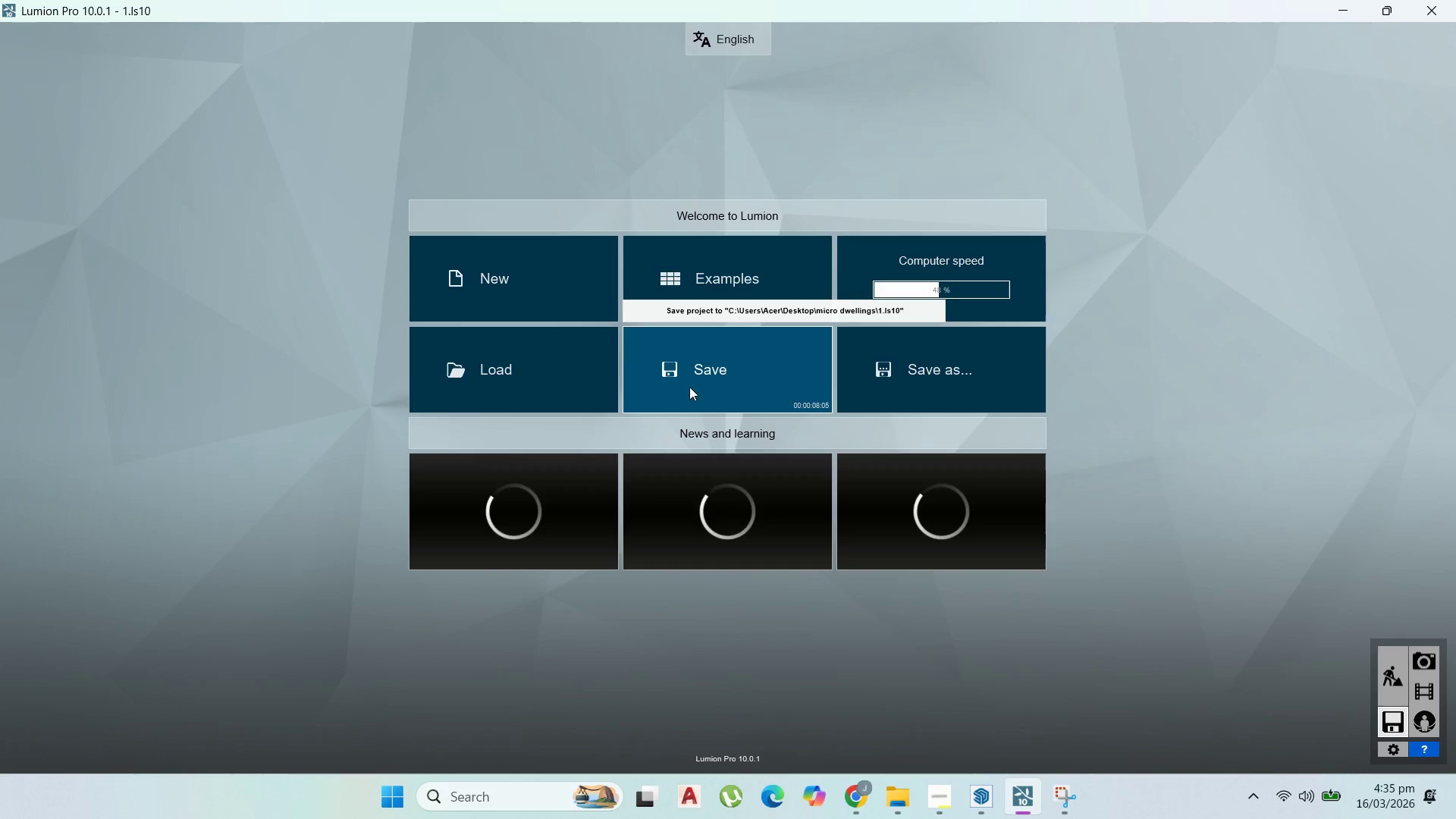 
left_click([739, 379])
 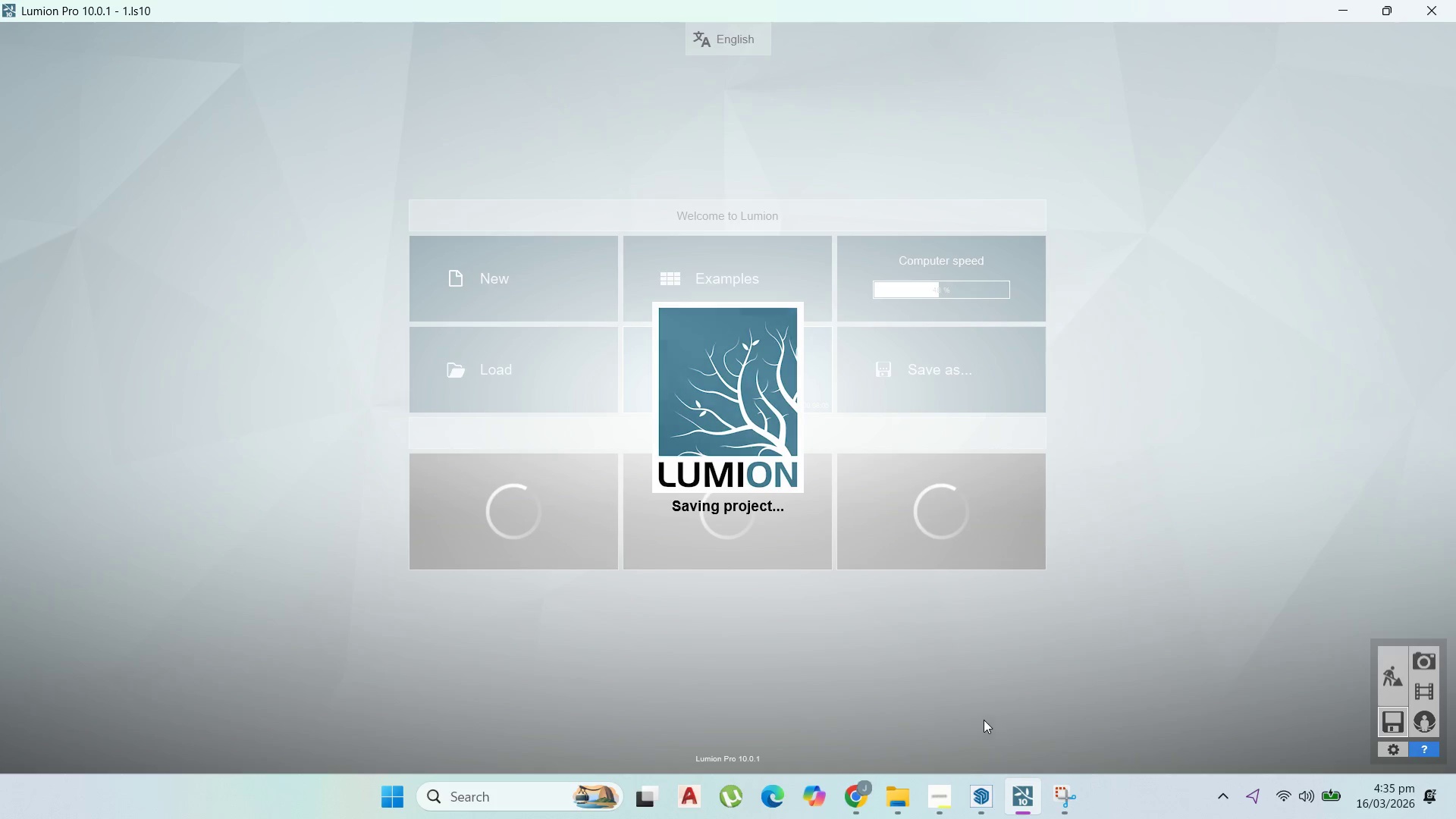 
left_click([951, 791])